 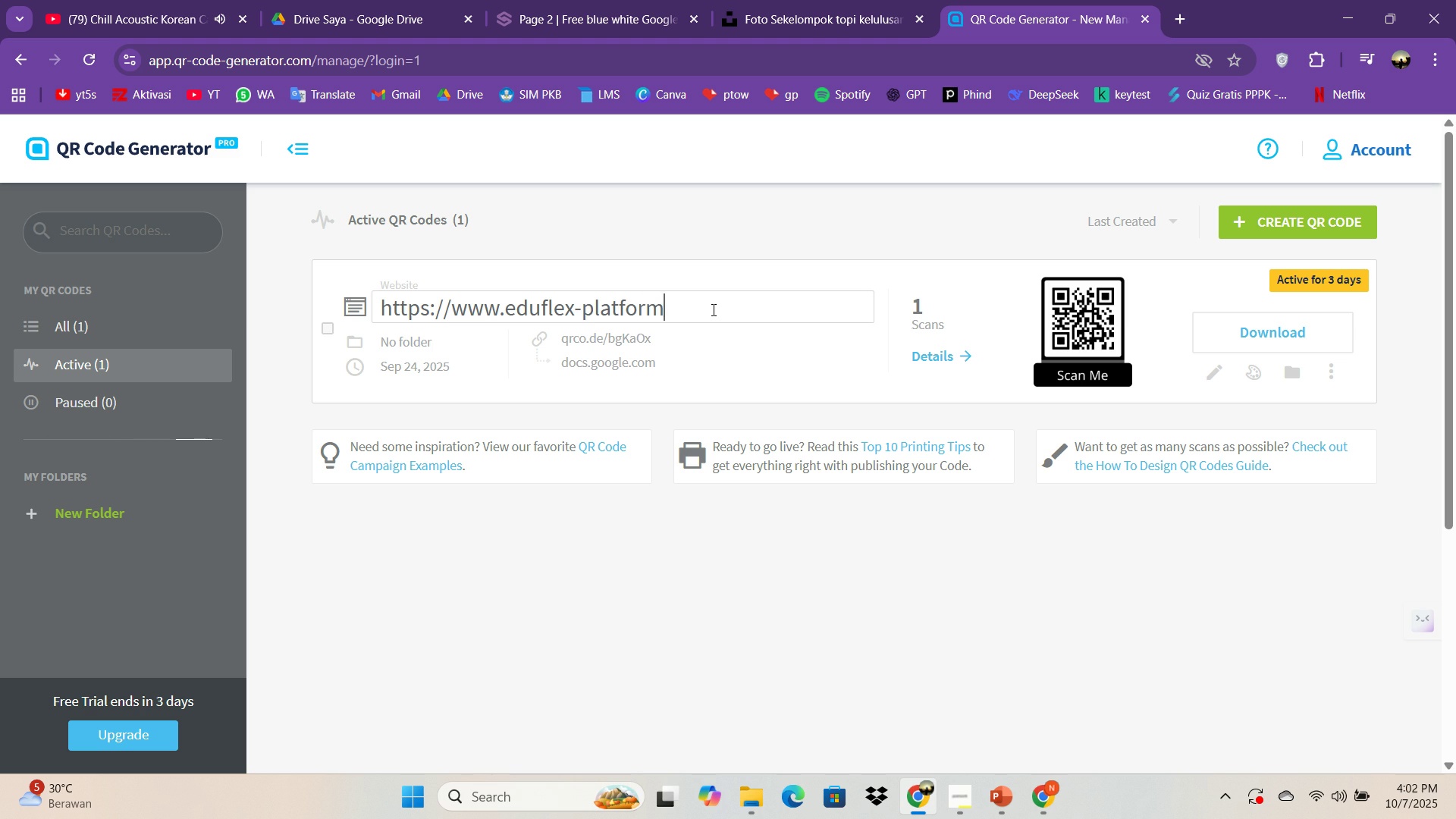 
type(.com/trial)
 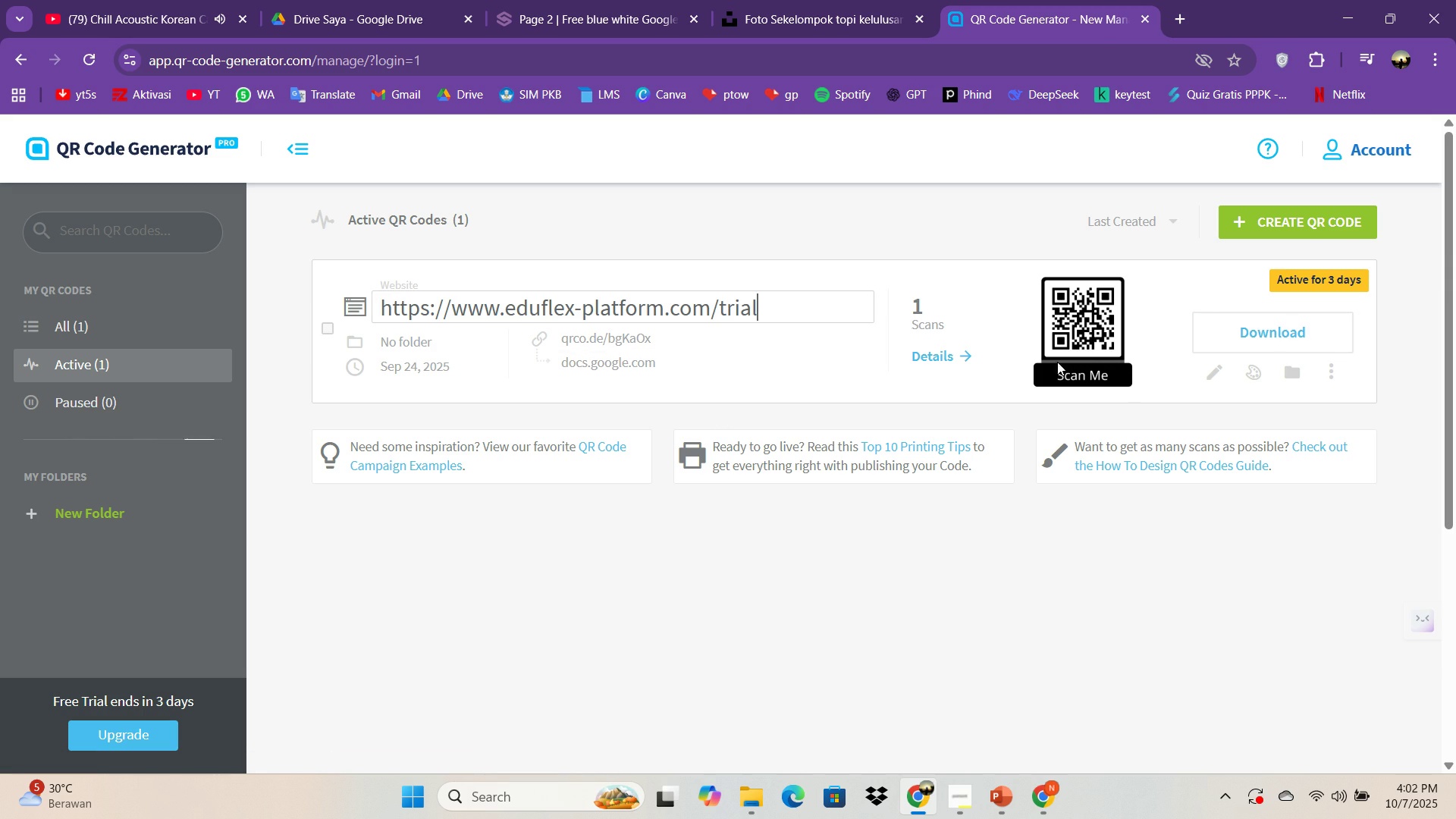 
wait(11.48)
 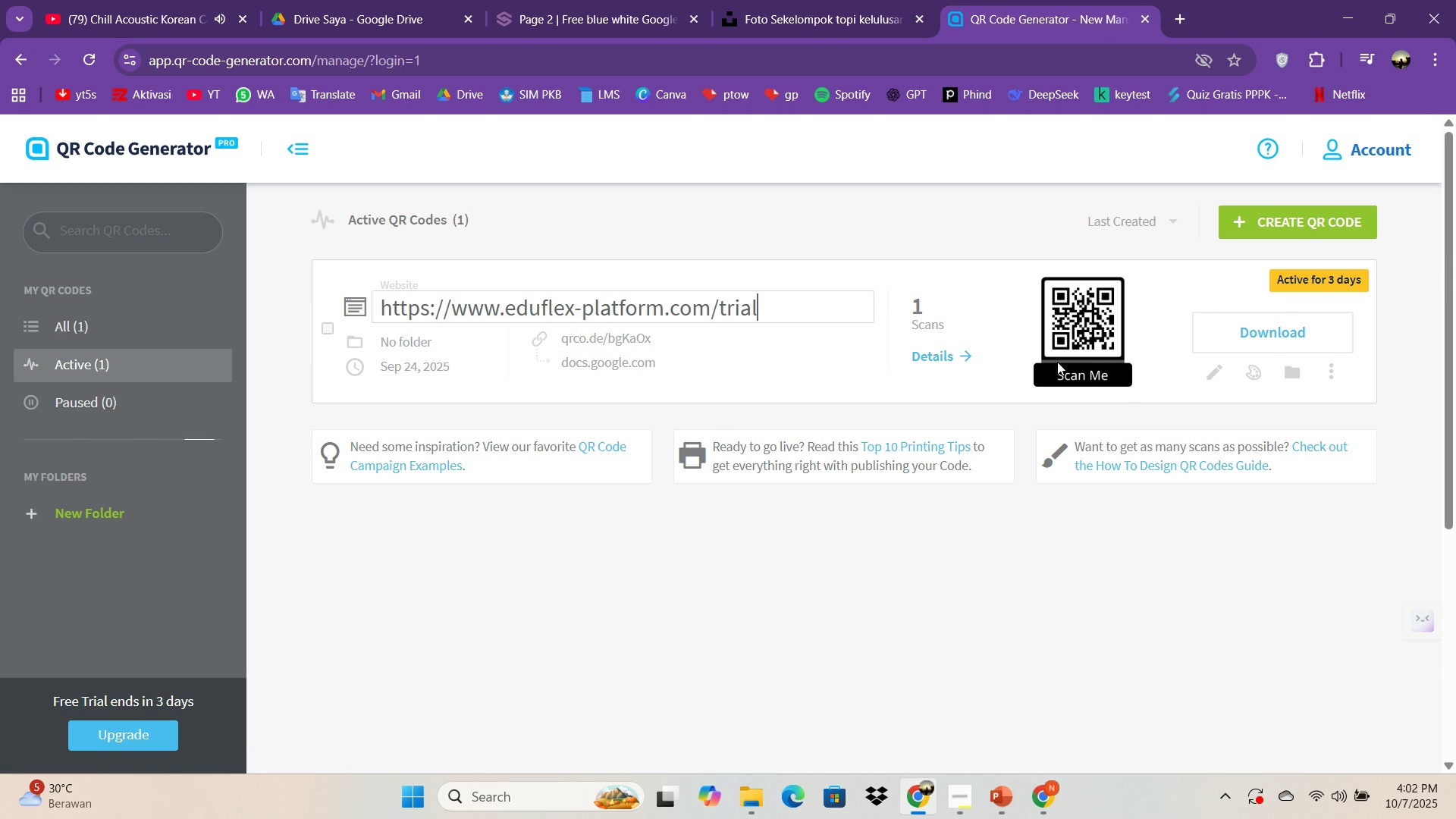 
left_click([1310, 282])
 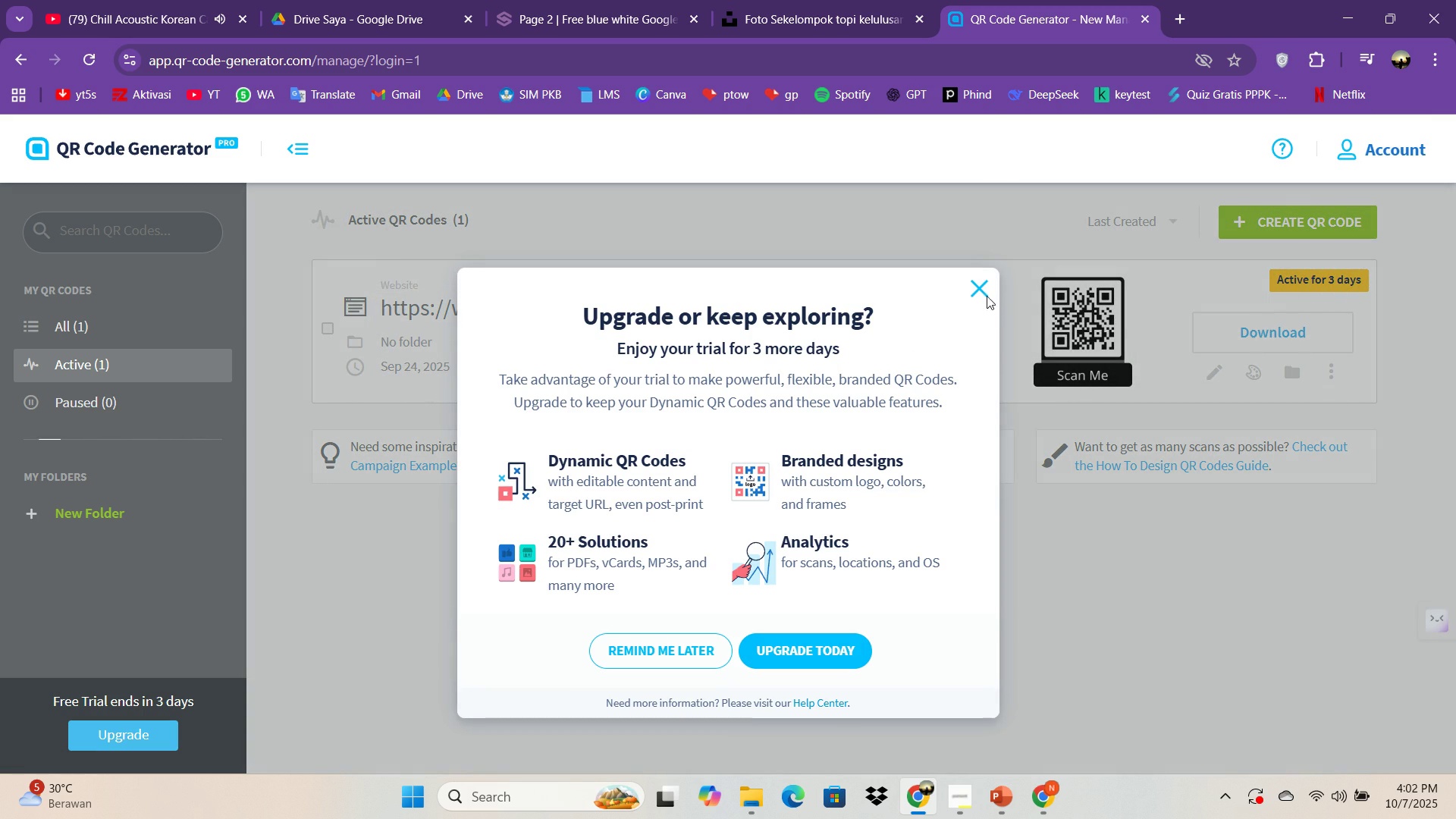 
left_click([987, 296])
 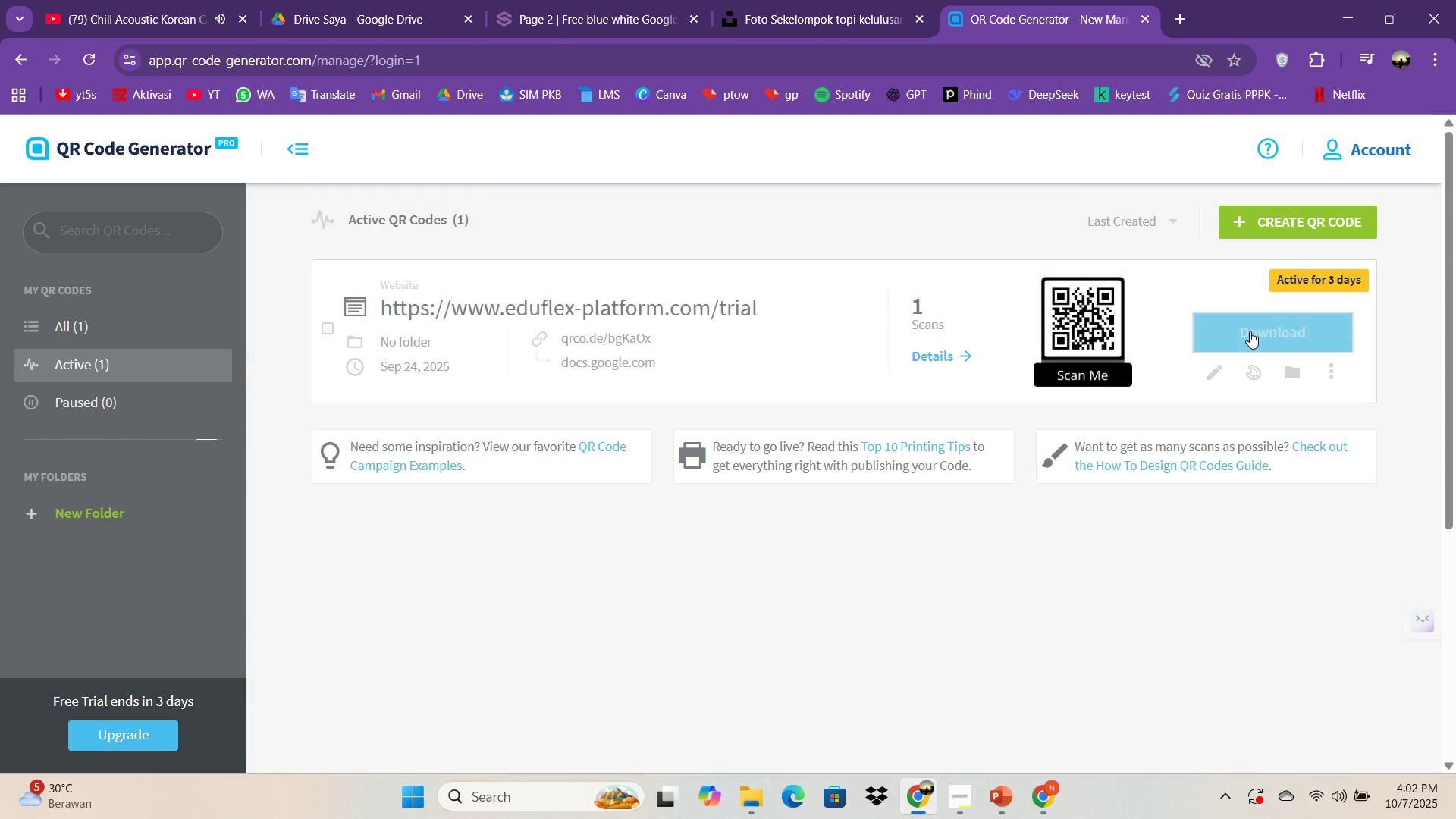 
left_click([1250, 331])
 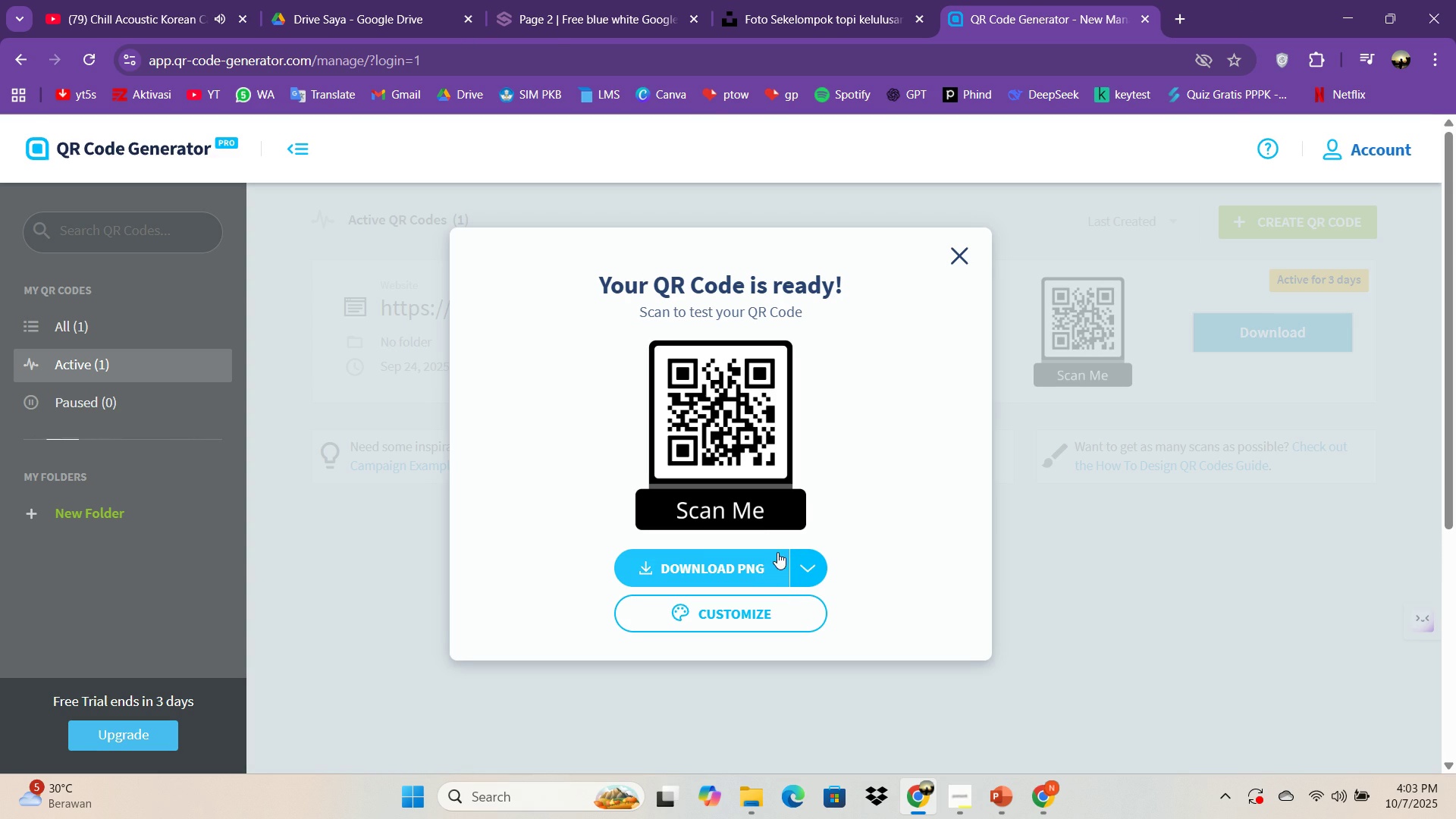 
left_click([759, 563])
 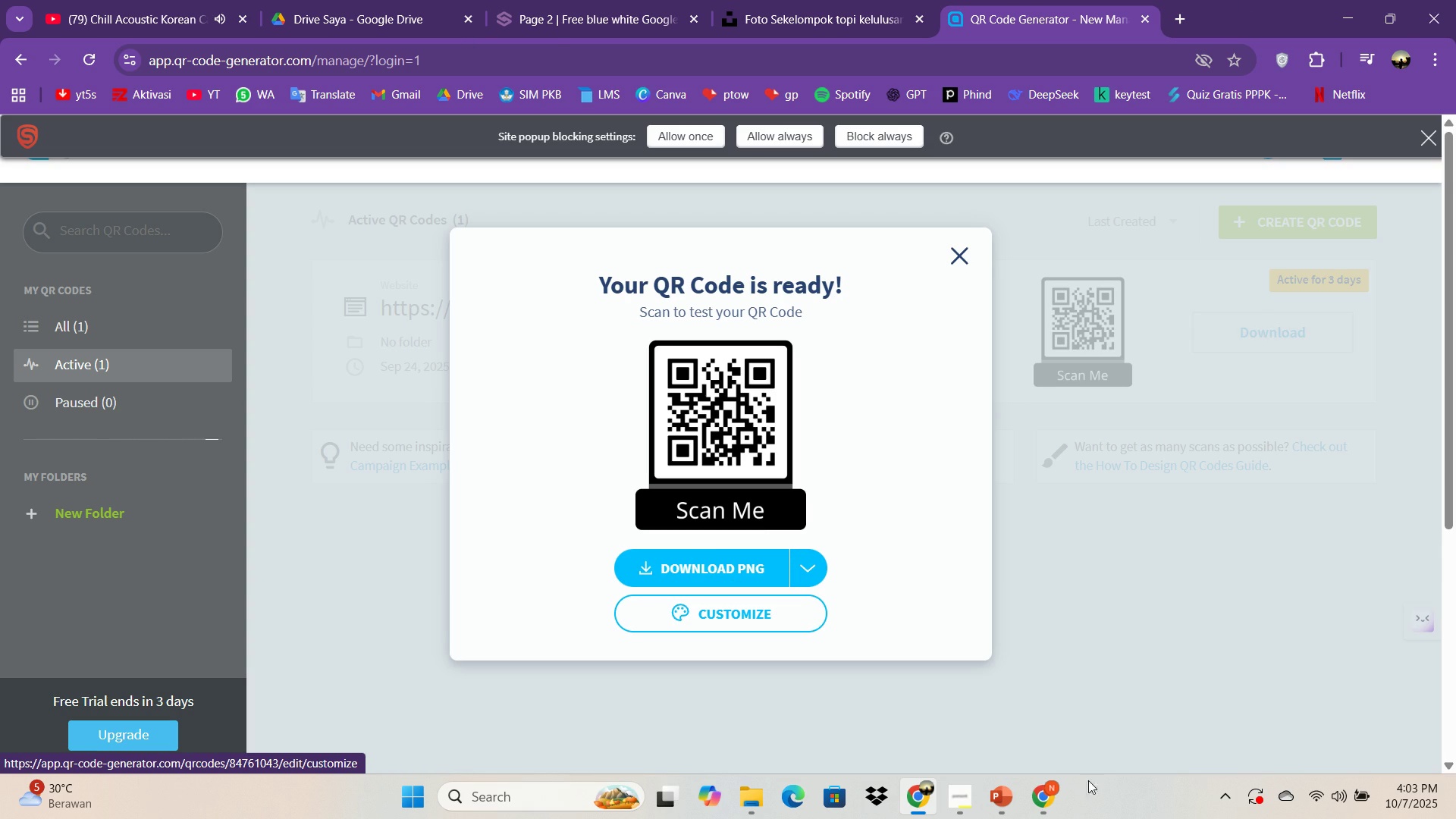 
left_click([1006, 805])
 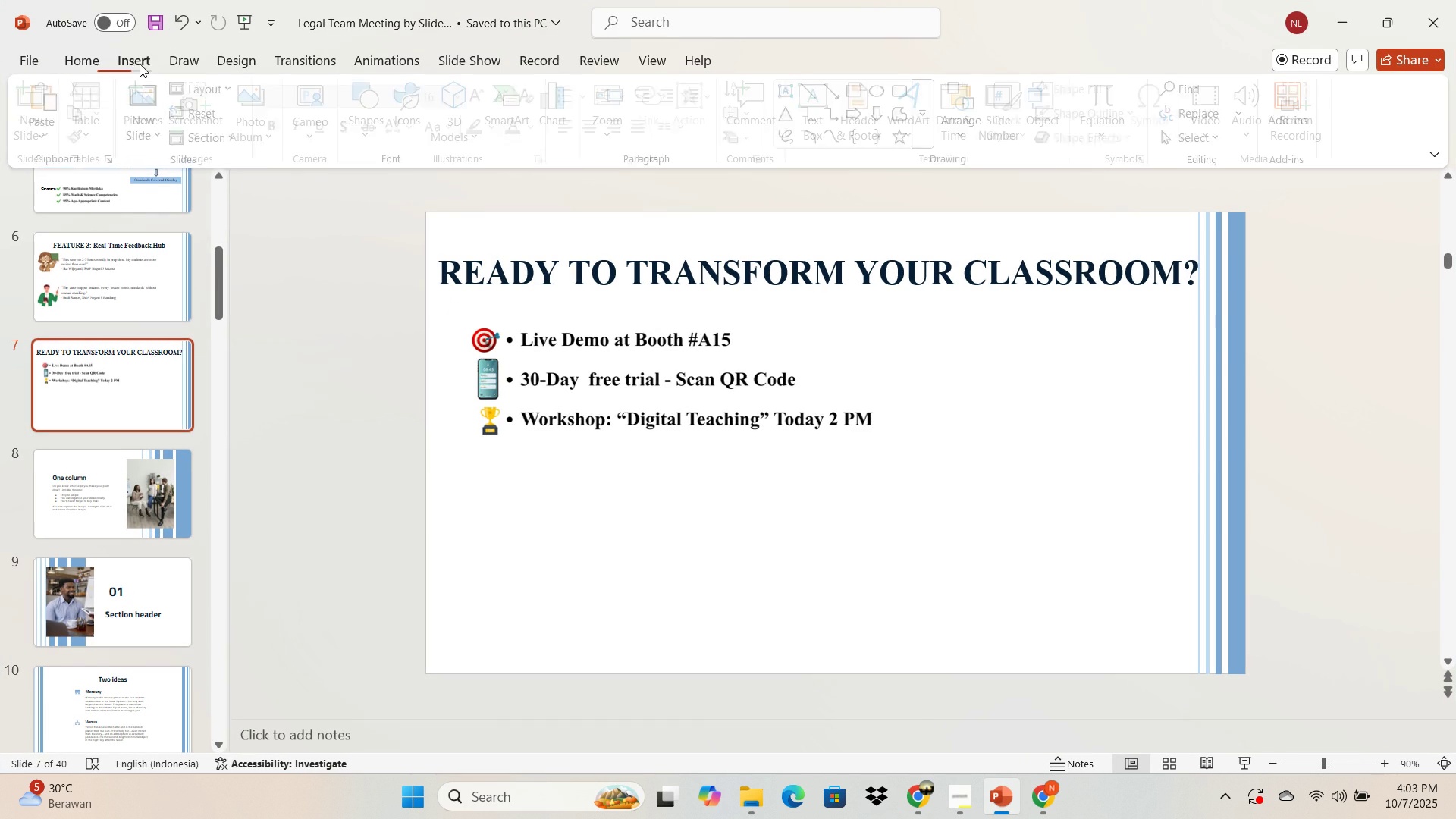 
double_click([139, 86])
 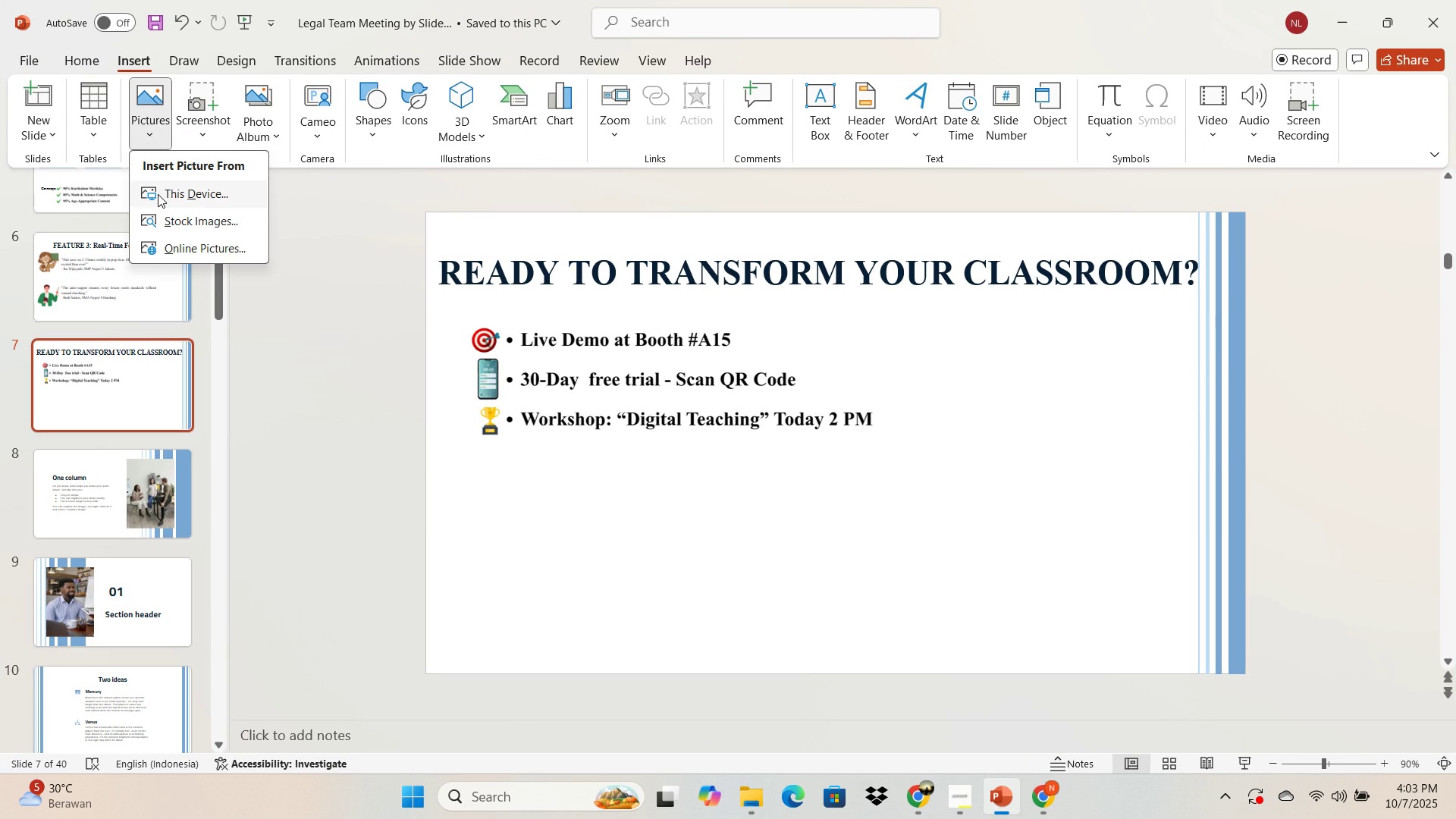 
left_click([158, 194])
 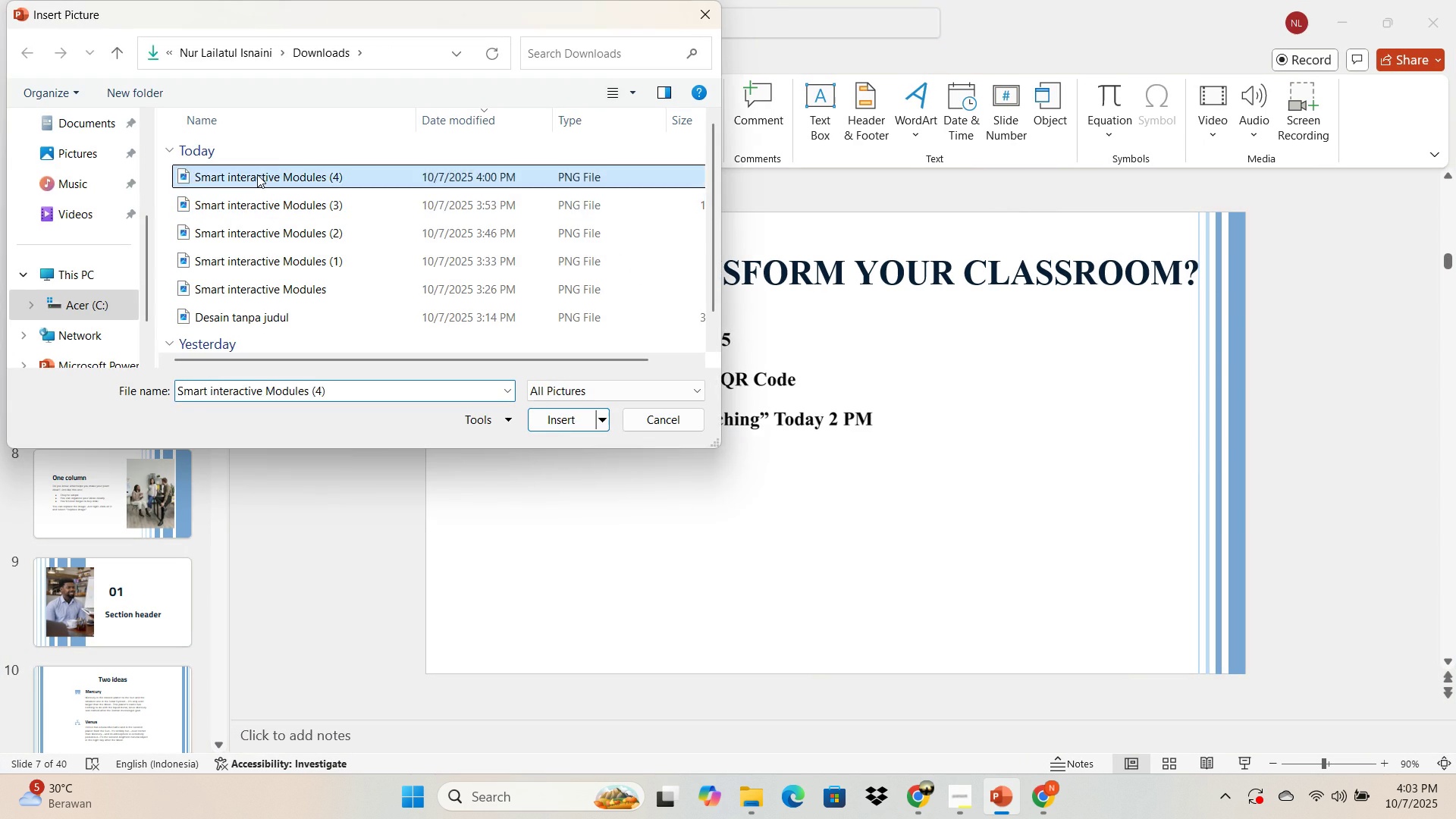 
double_click([256, 174])